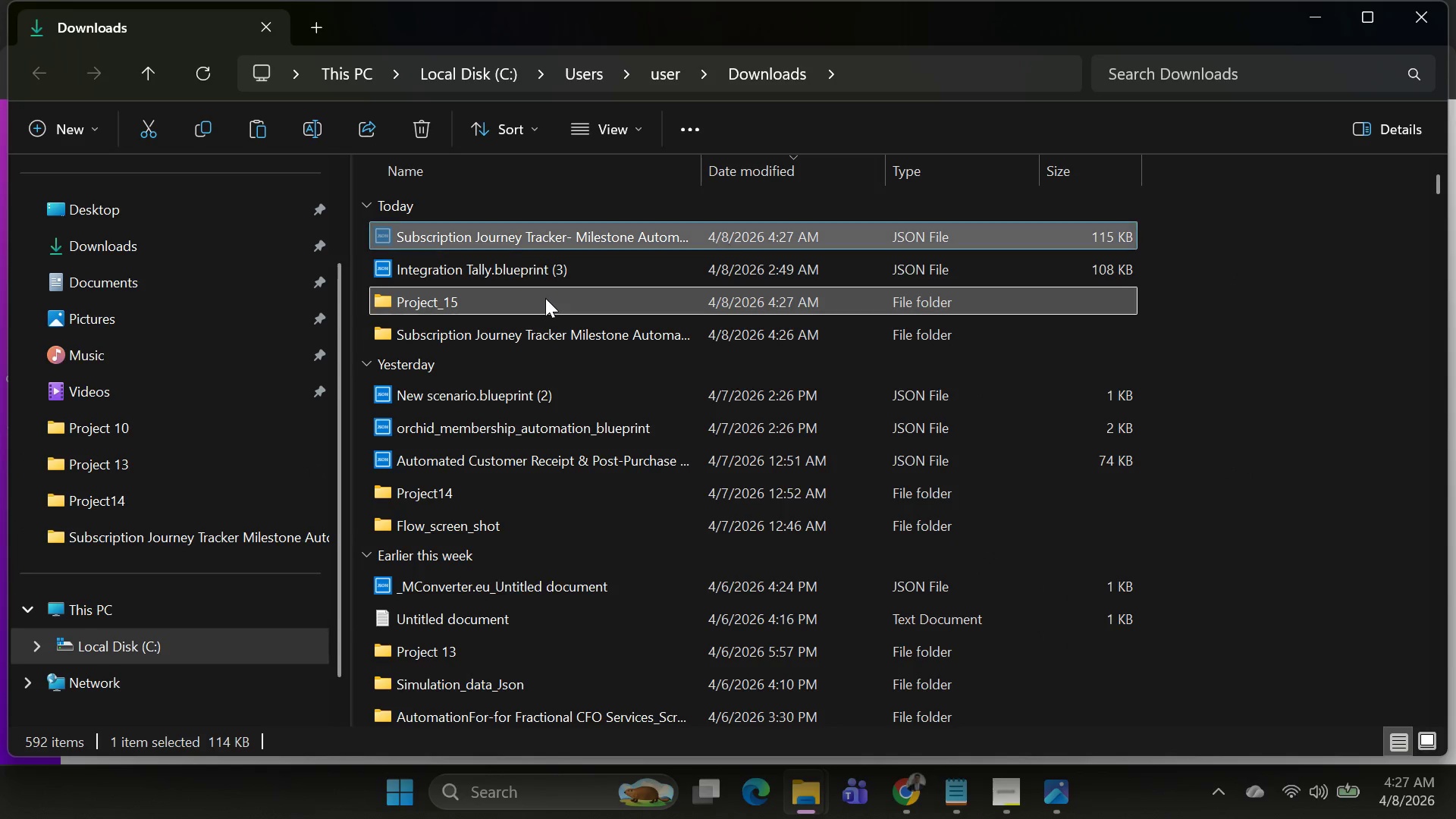 
double_click([544, 299])
 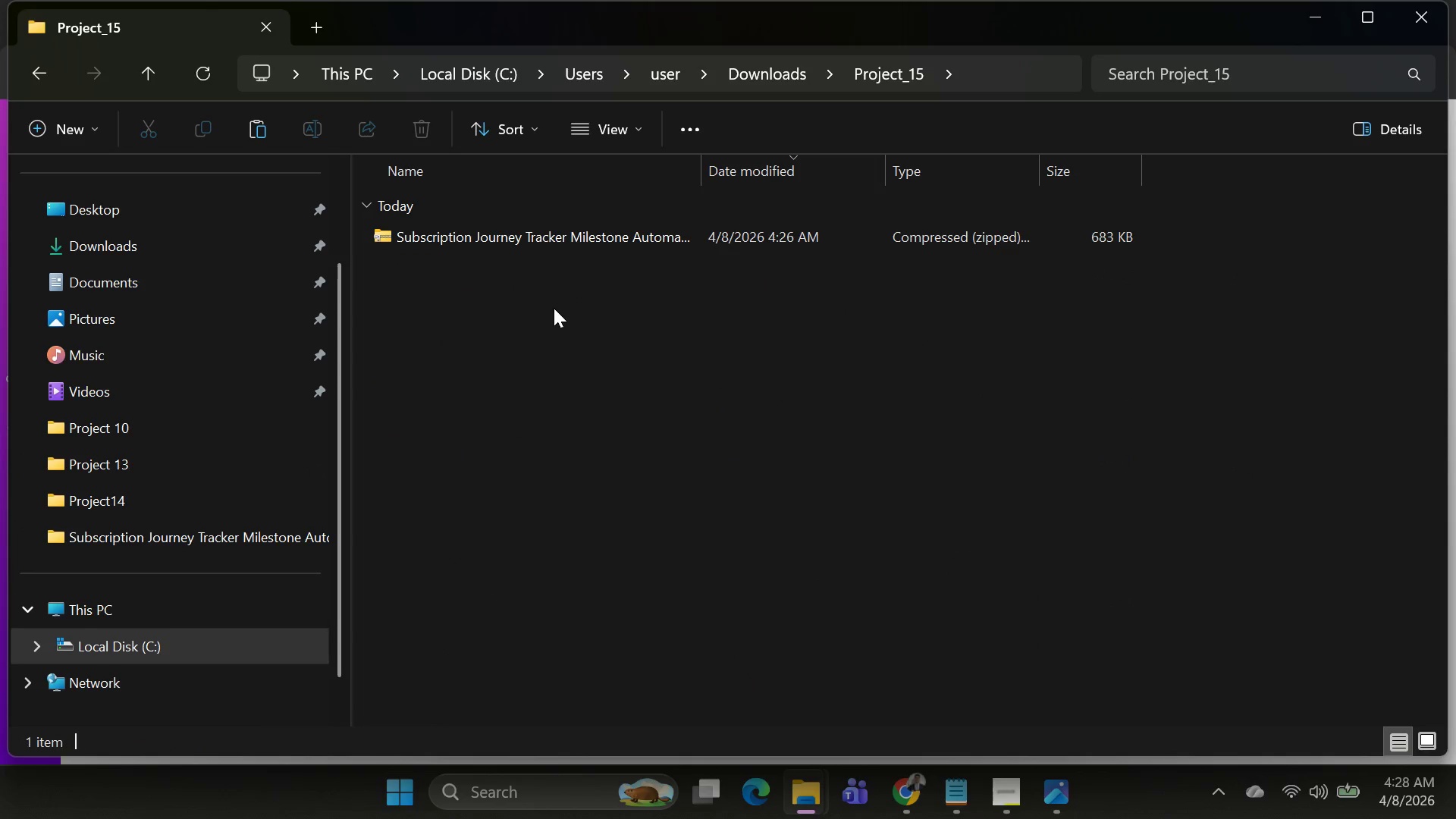 
key(Control+V)
 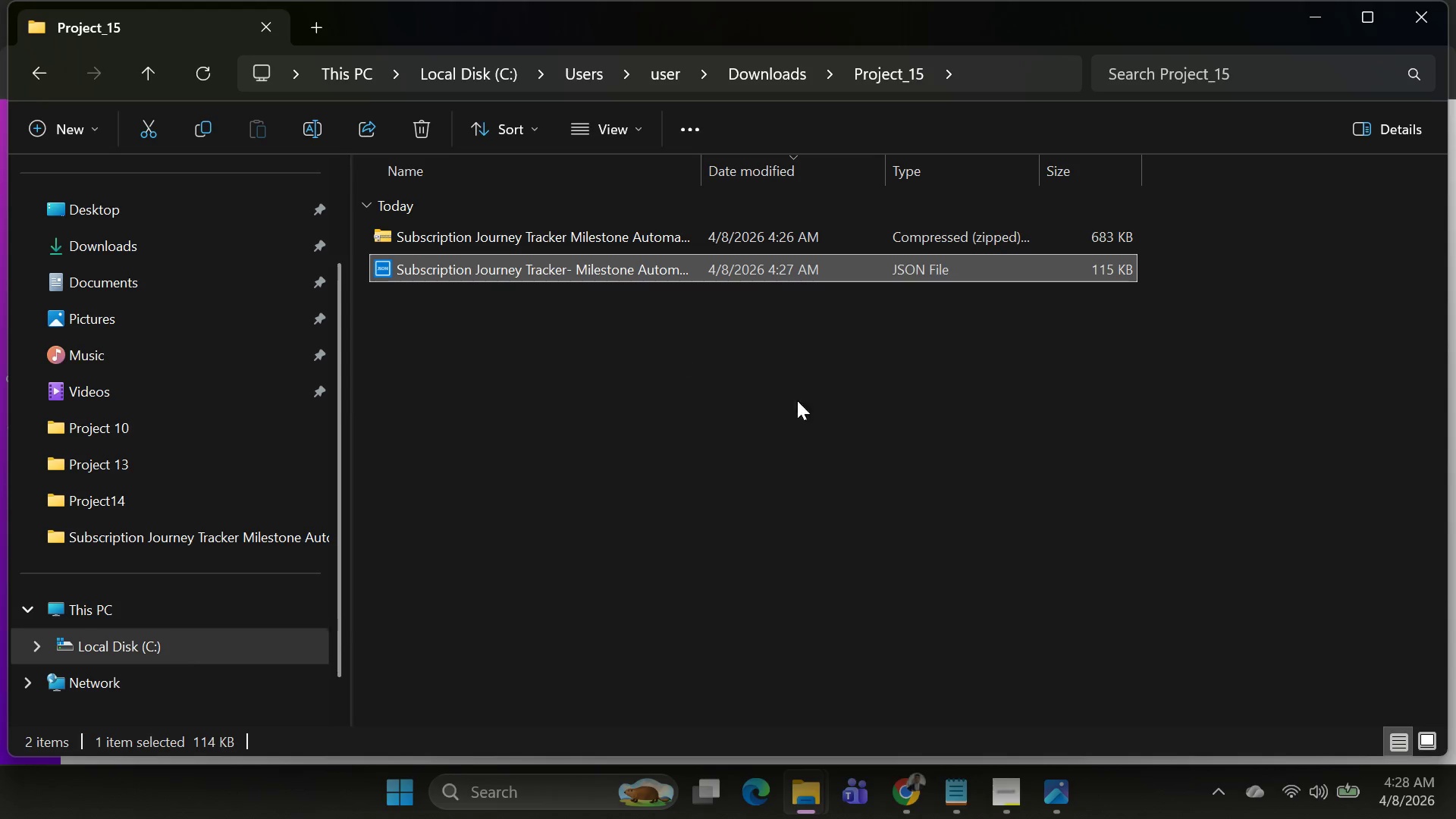 
left_click([795, 420])
 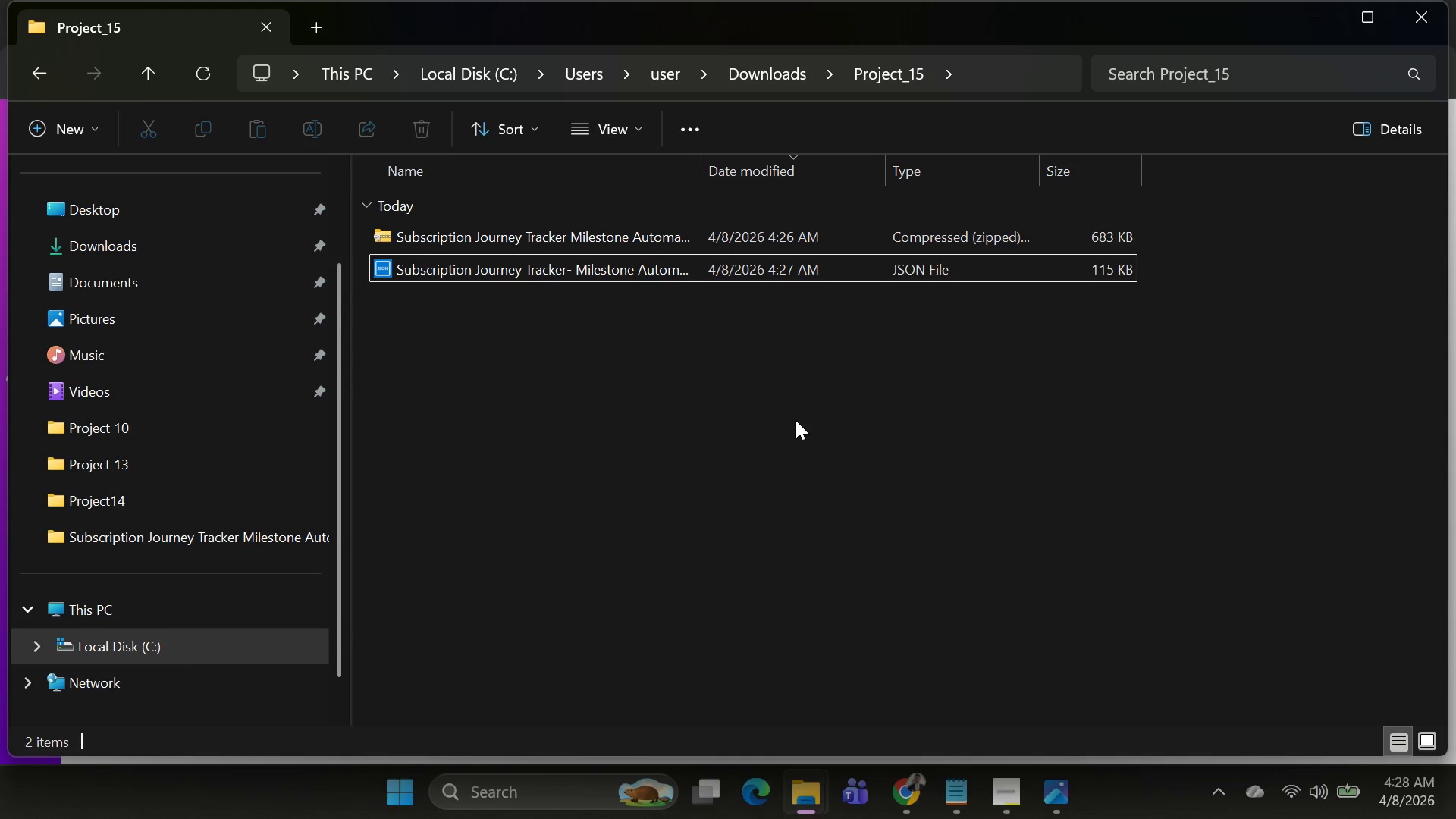 
key(Alt+AltLeft)
 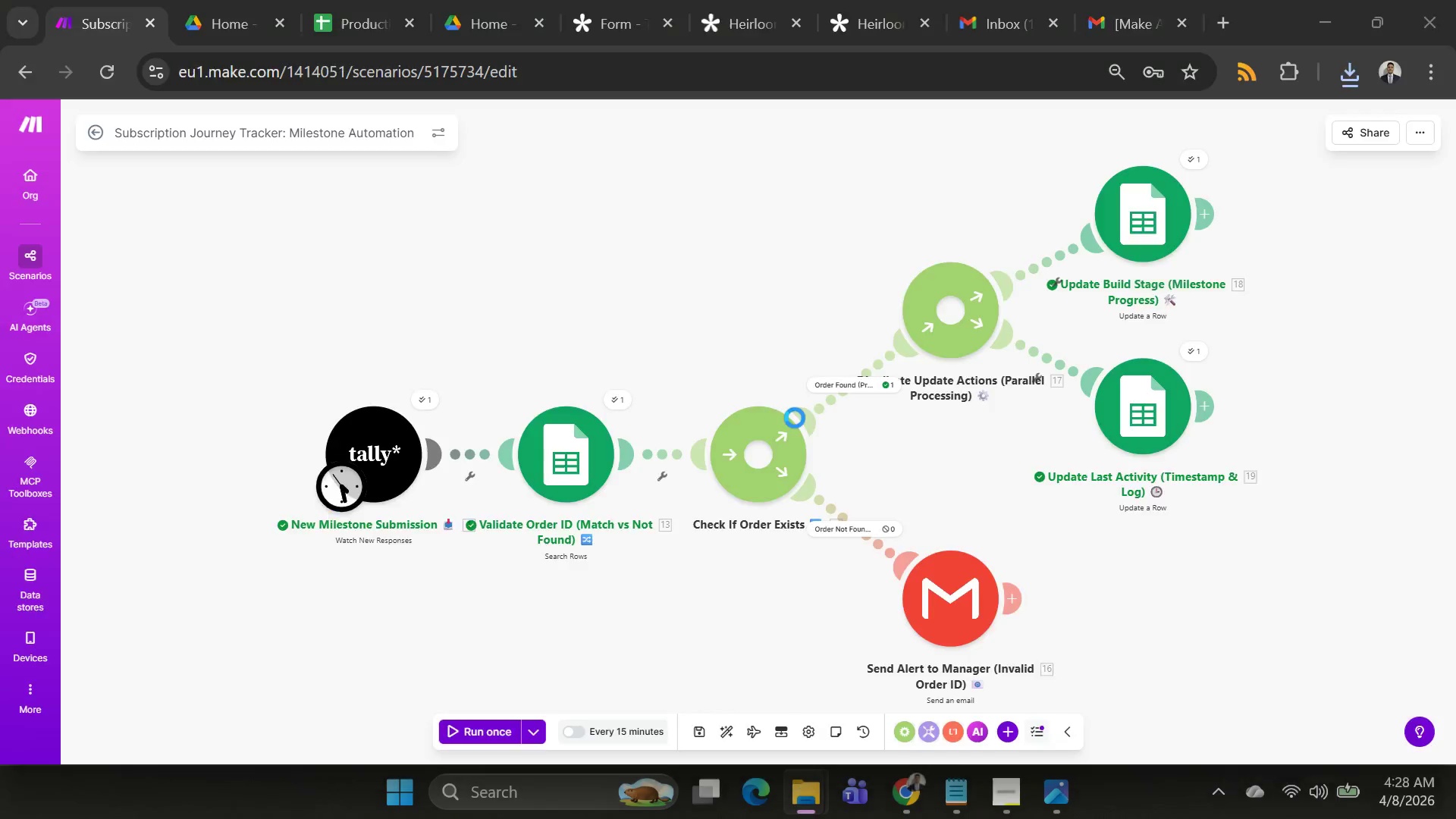 
key(Alt+Tab)
 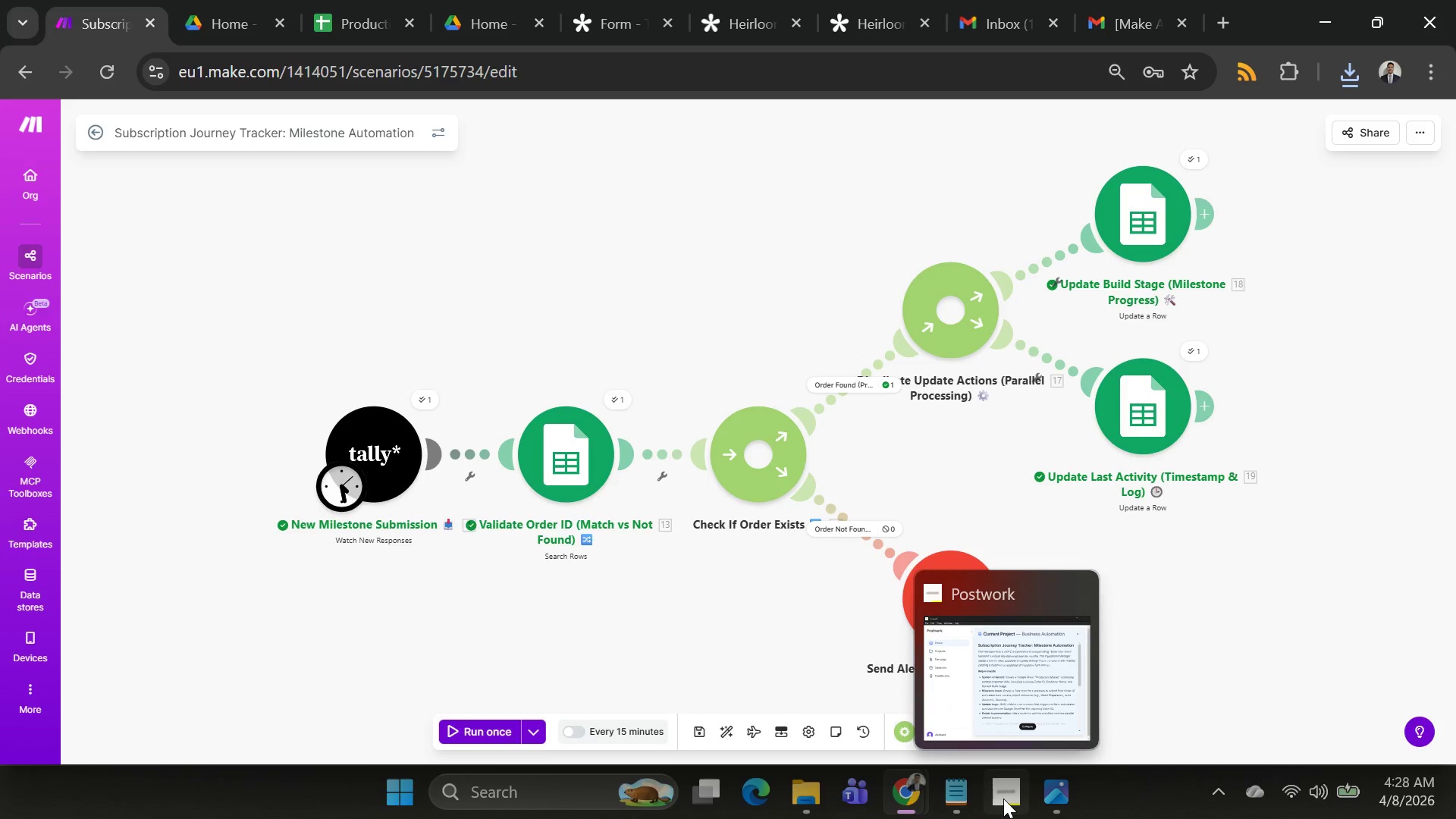 
wait(7.97)
 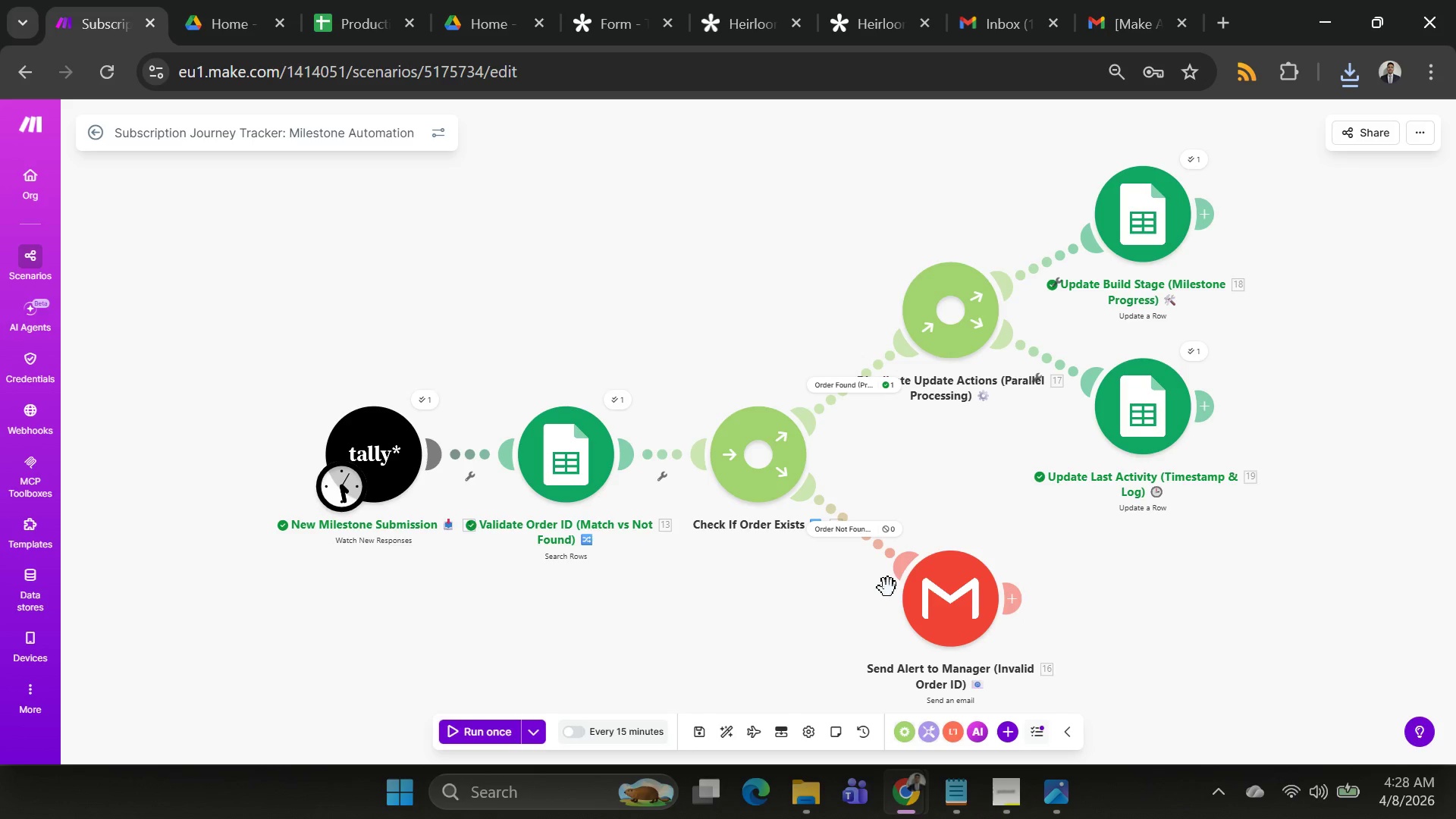 
left_click([1003, 799])